 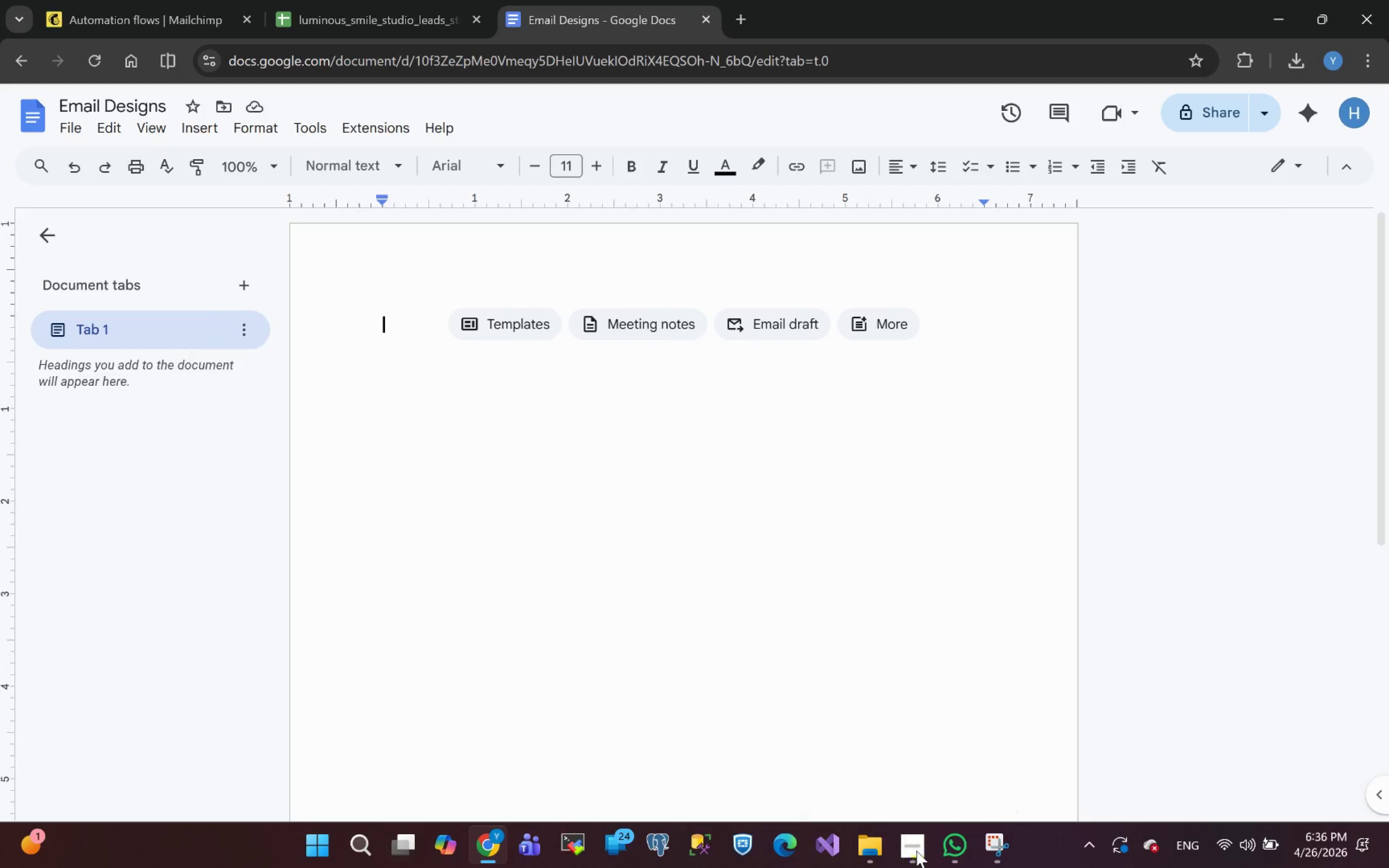 
key(Control+V)
 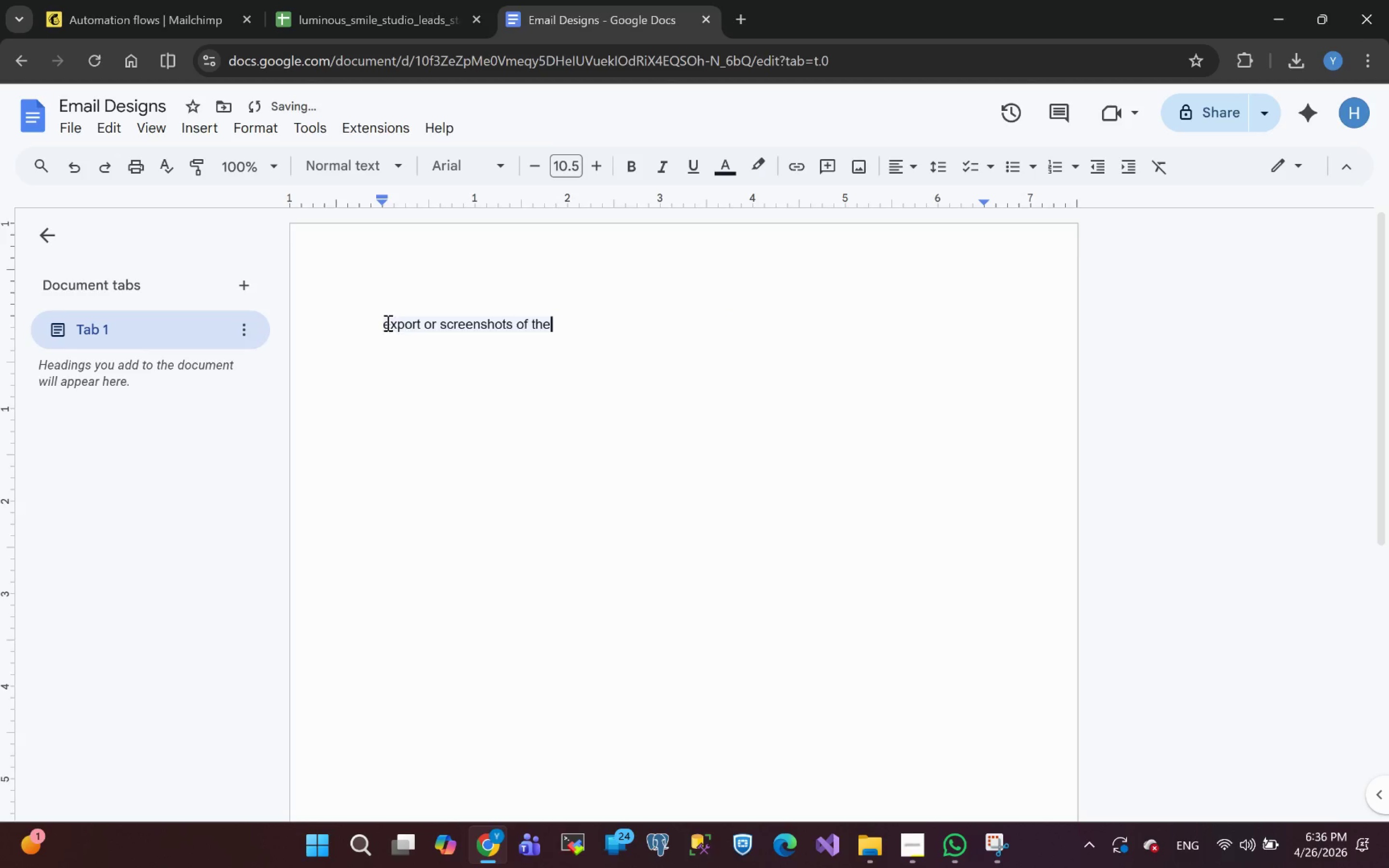 
left_click([389, 327])
 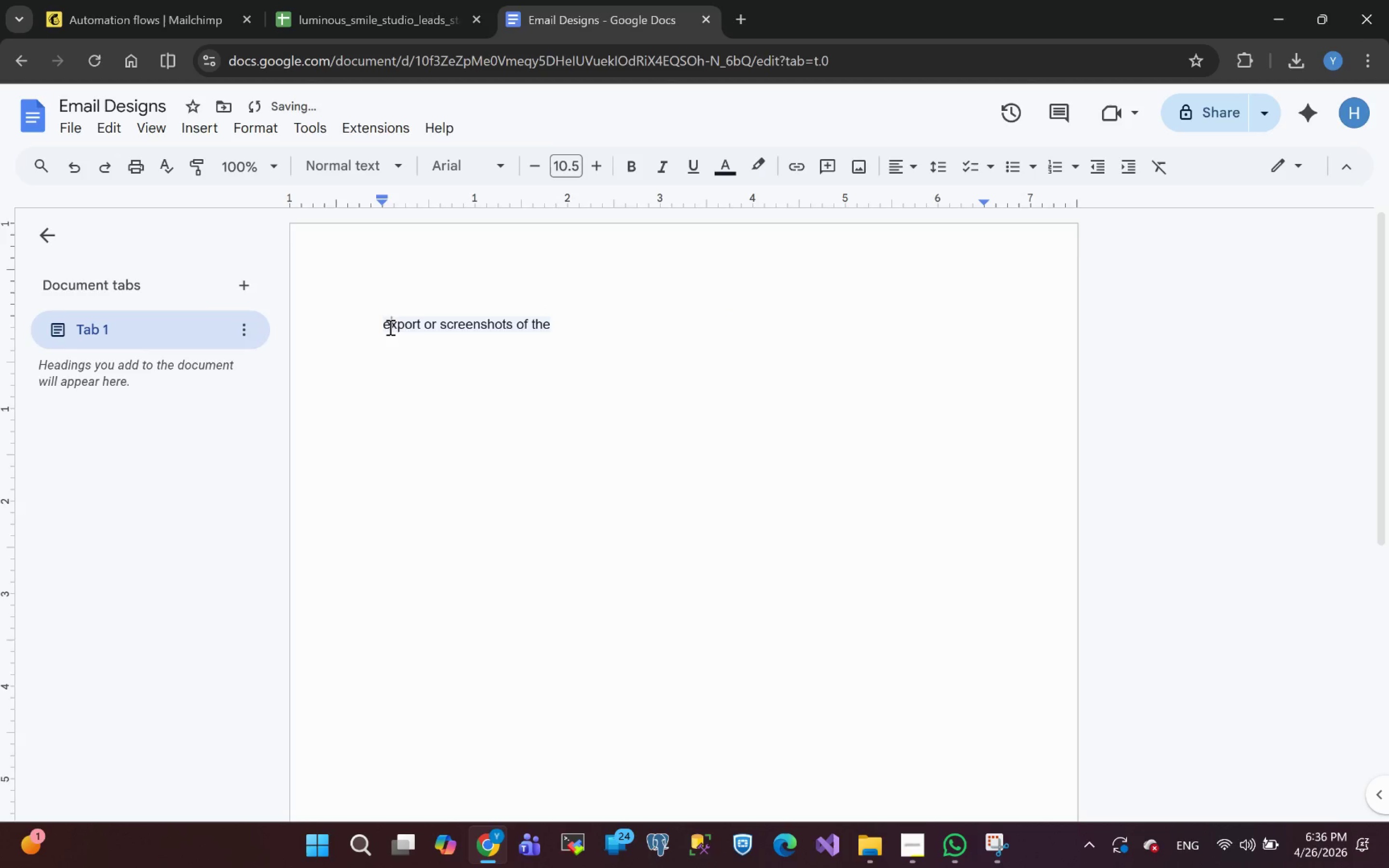 
key(Backspace)
 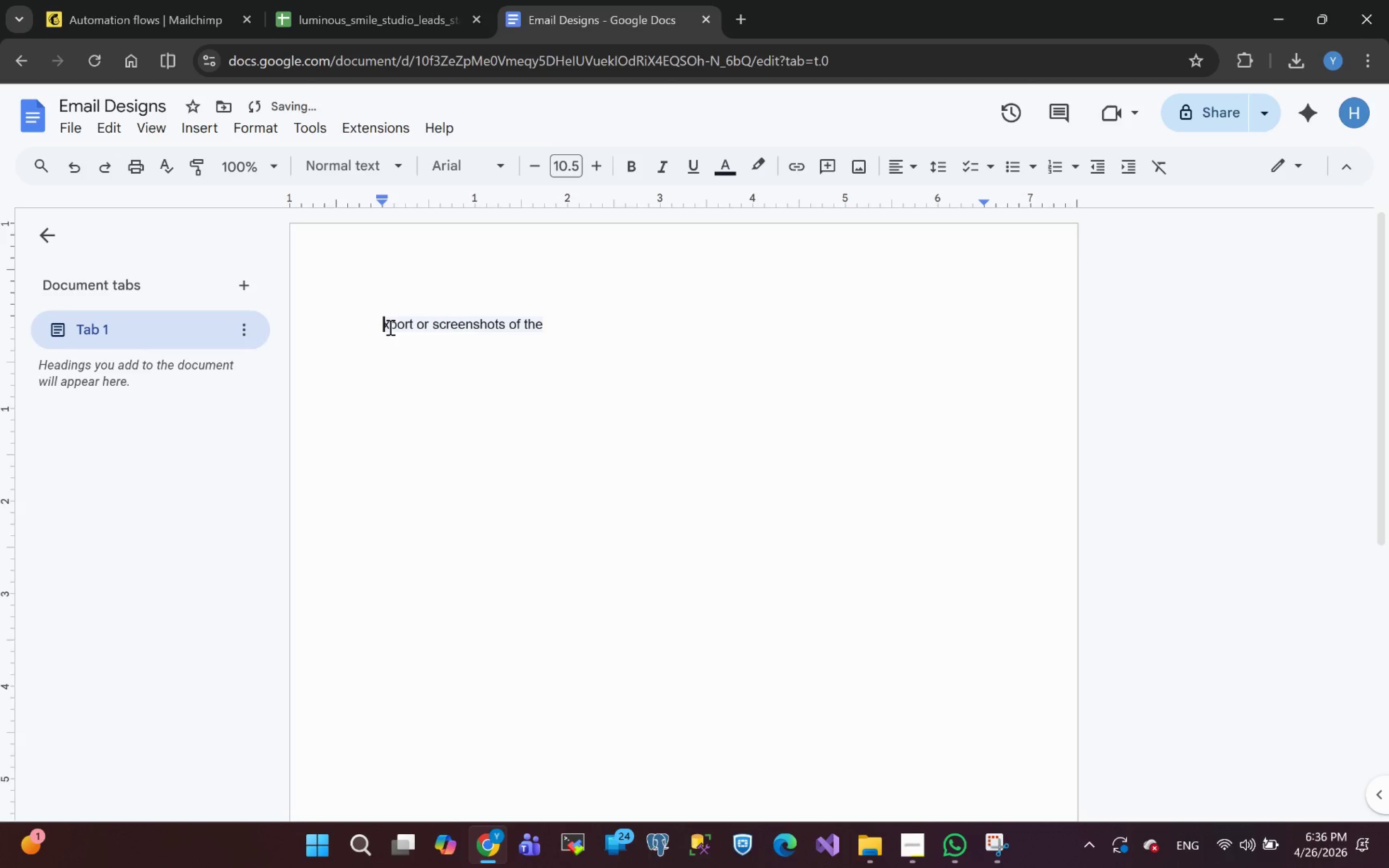 
key(Shift+E)
 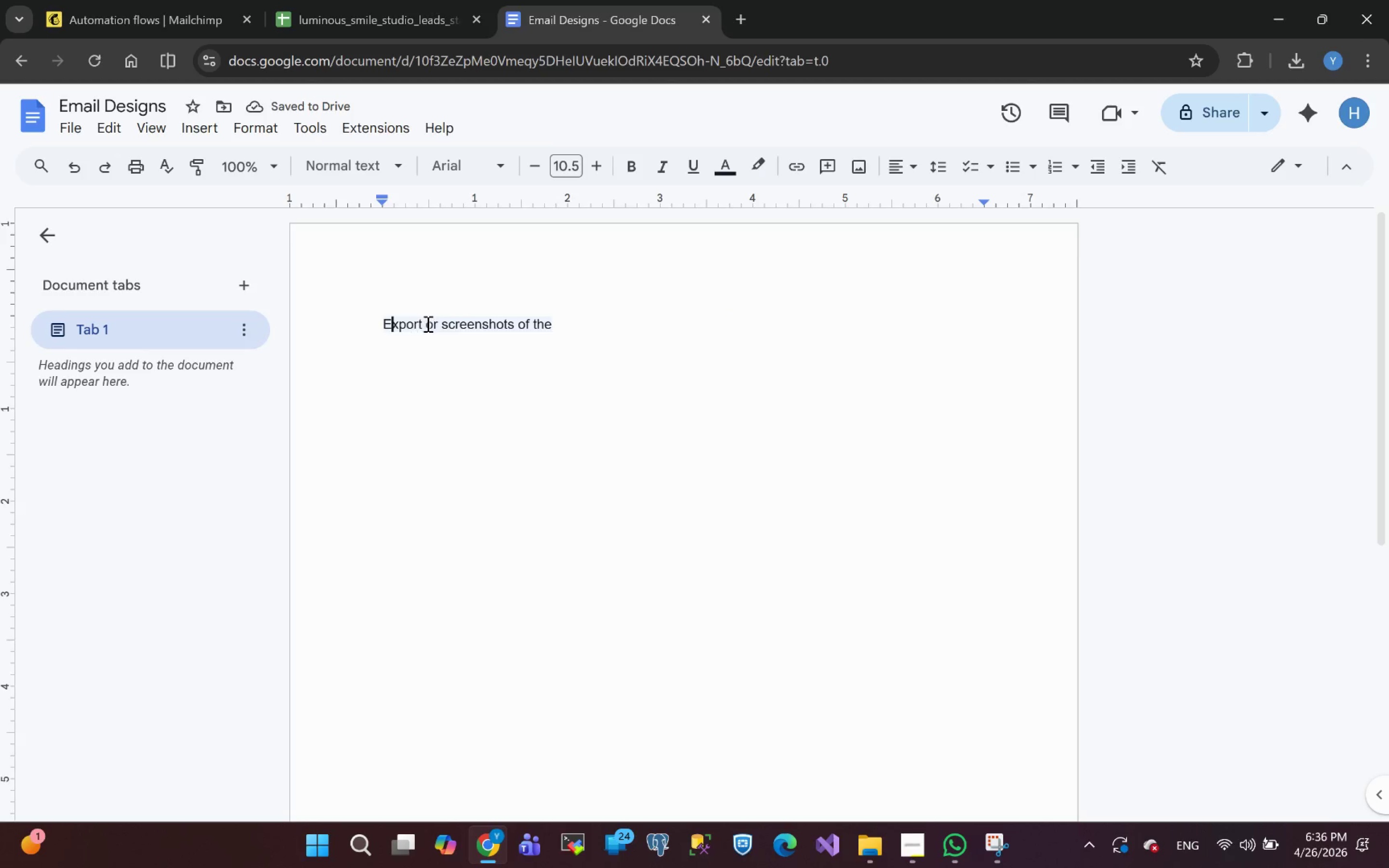 
left_click_drag(start_coordinate=[442, 324], to_coordinate=[322, 326])
 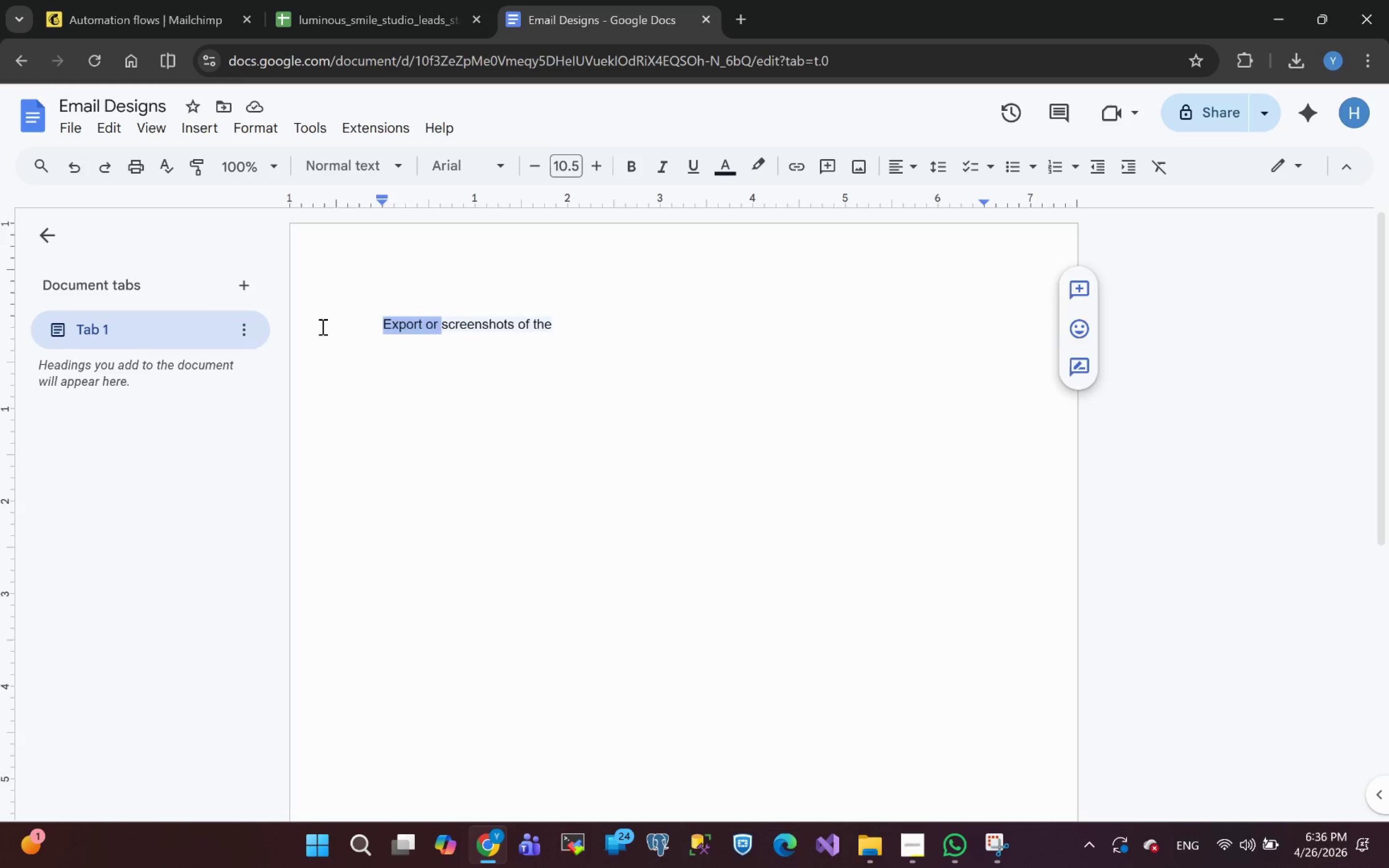 
key(Backspace)
 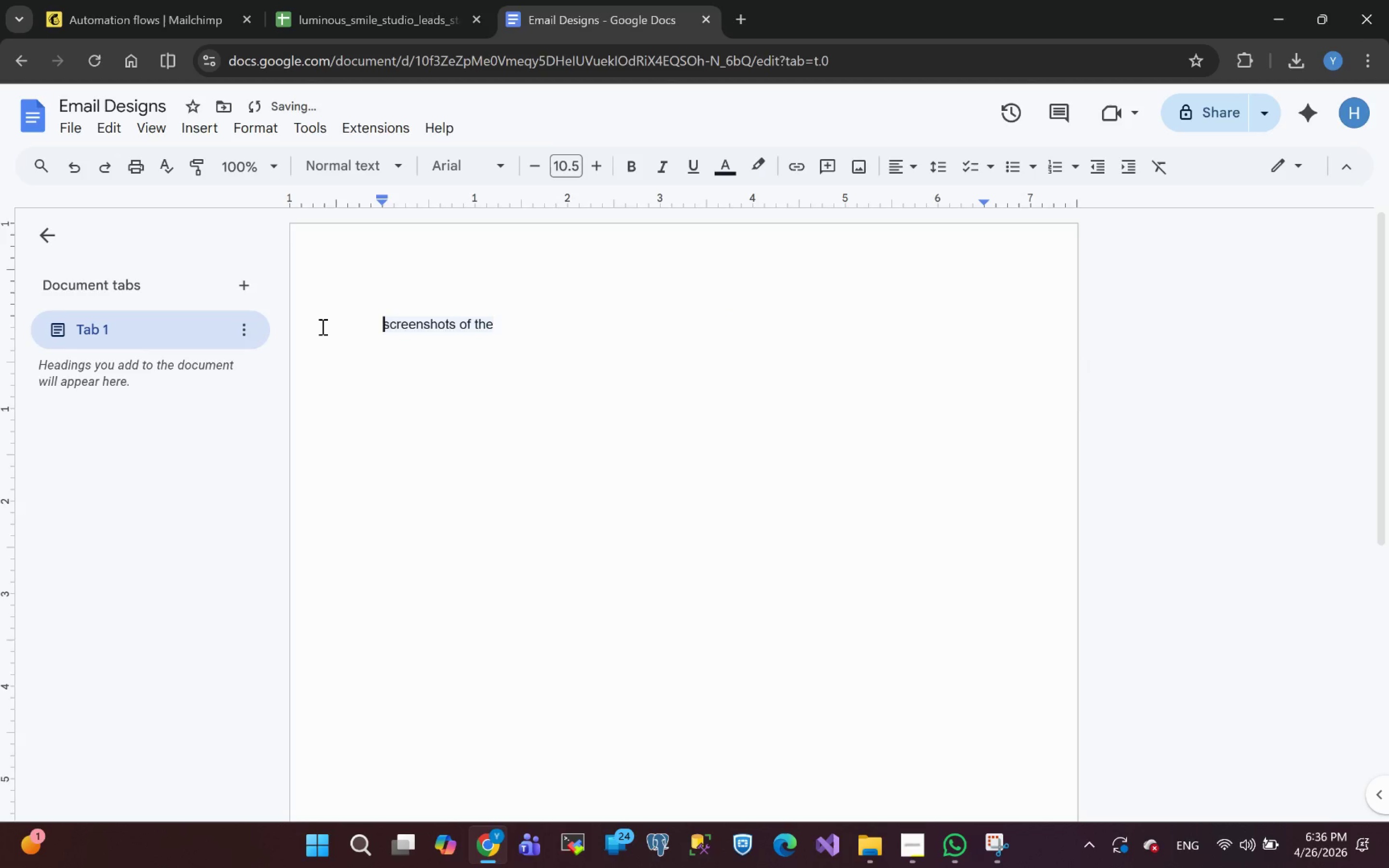 
key(Delete)
 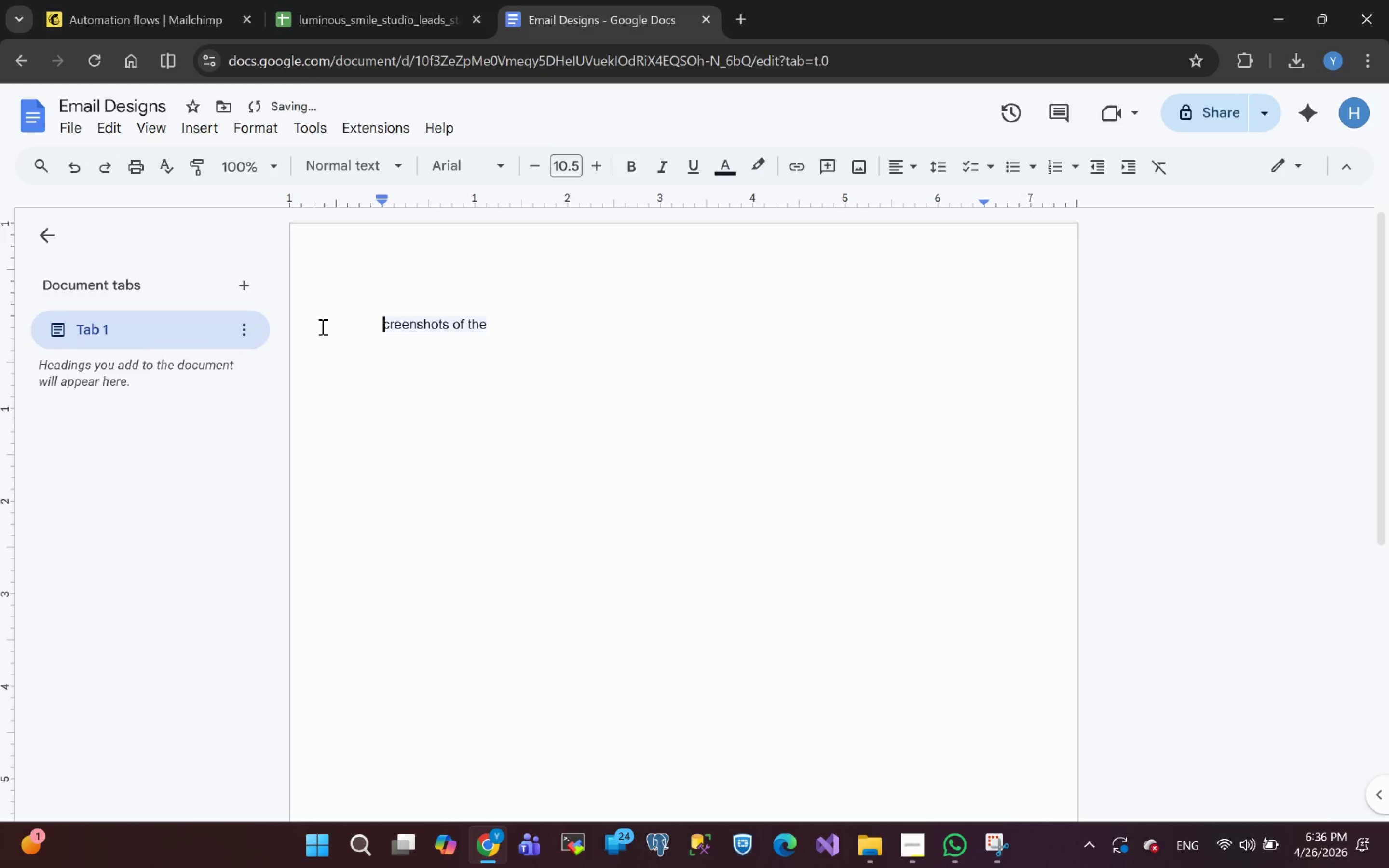 
key(Shift+ShiftLeft)
 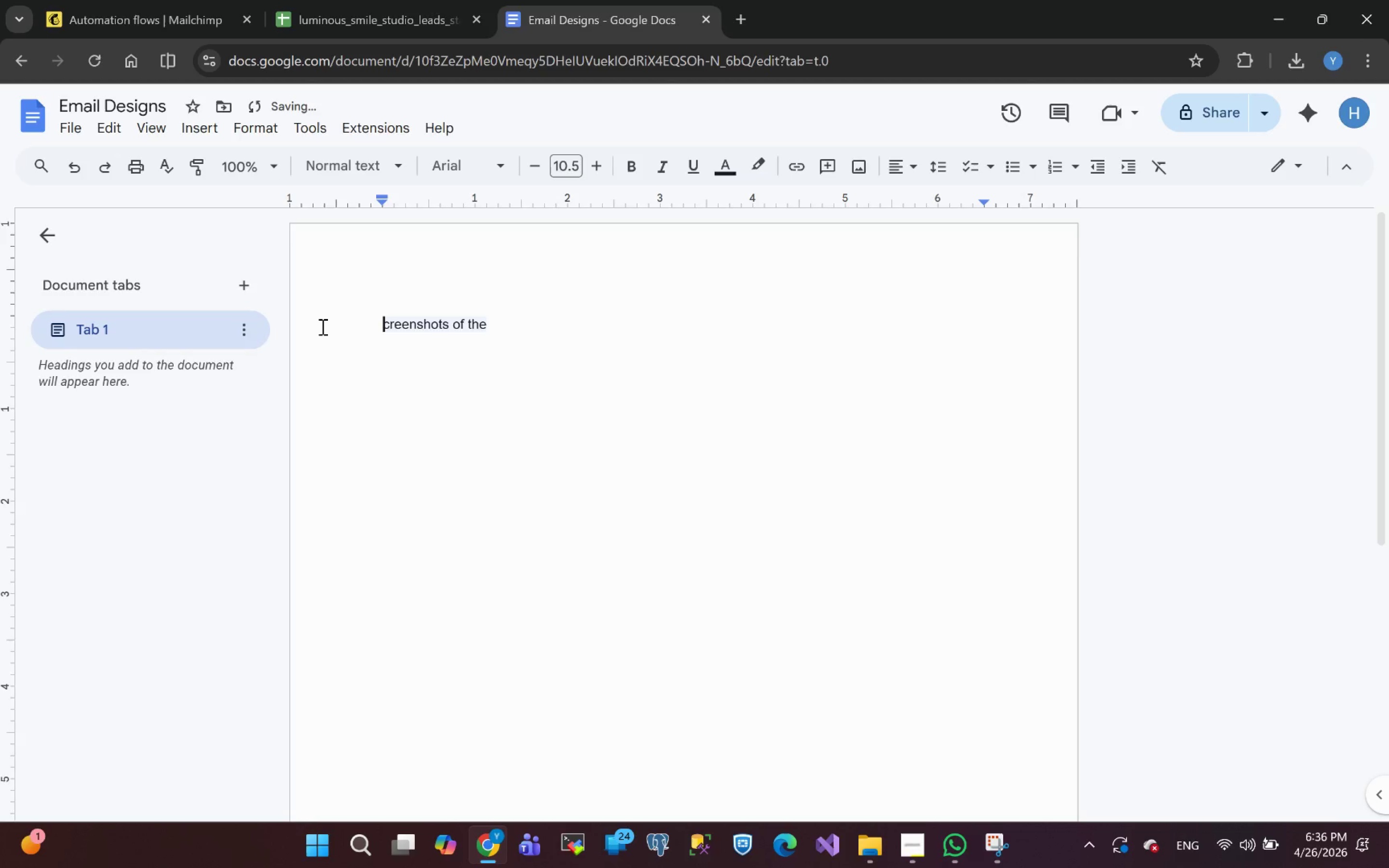 
key(Shift+ShiftLeft)
 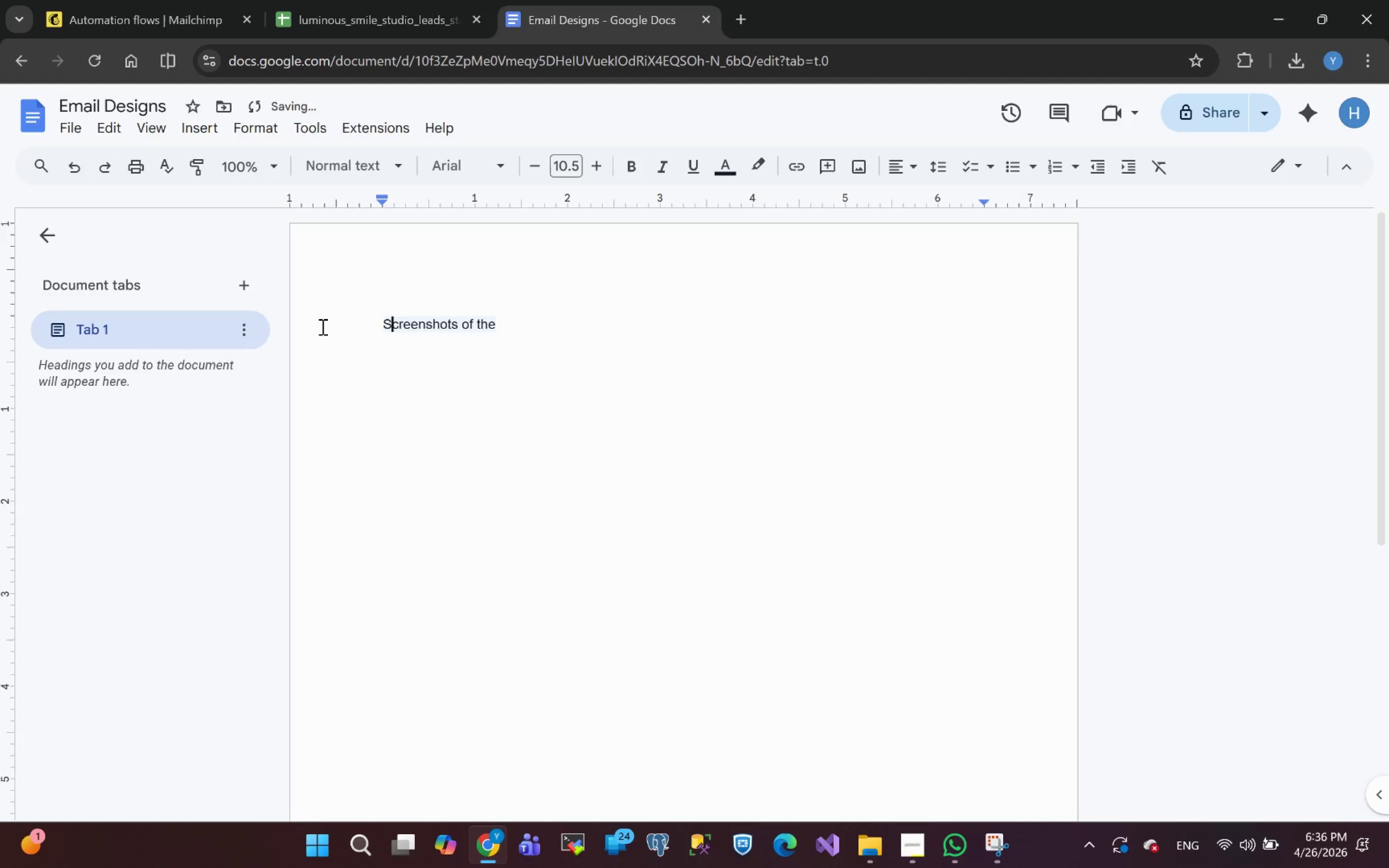 
key(Shift+S)
 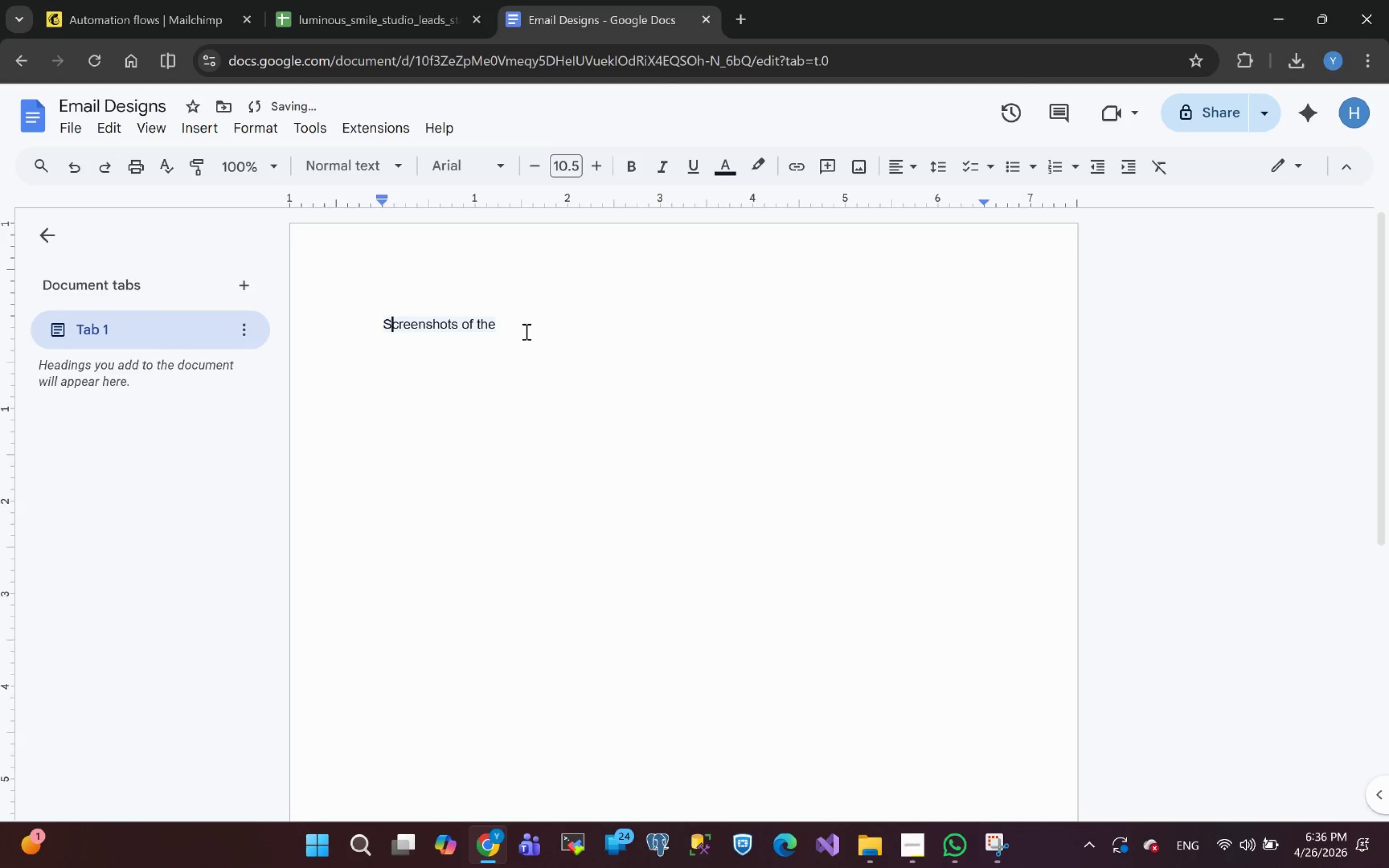 
left_click([523, 328])
 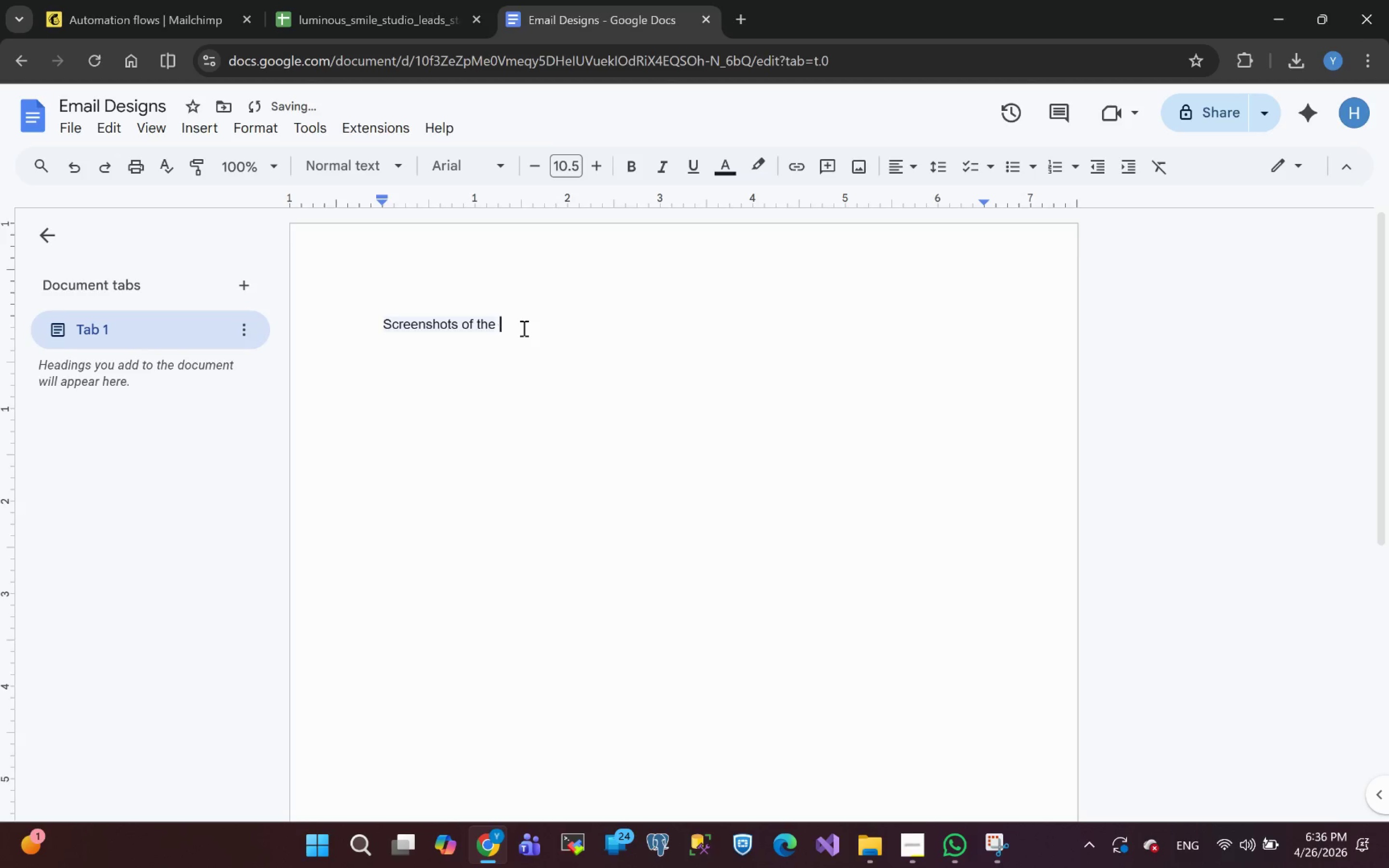 
type( first em)
key(Backspace)
key(Backspace)
key(Backspace)
key(Backspace)
key(Backspace)
key(Backspace)
key(Backspace)
key(Backspace)
key(Backspace)
key(Backspace)
key(Backspace)
key(Backspace)
type(the )
 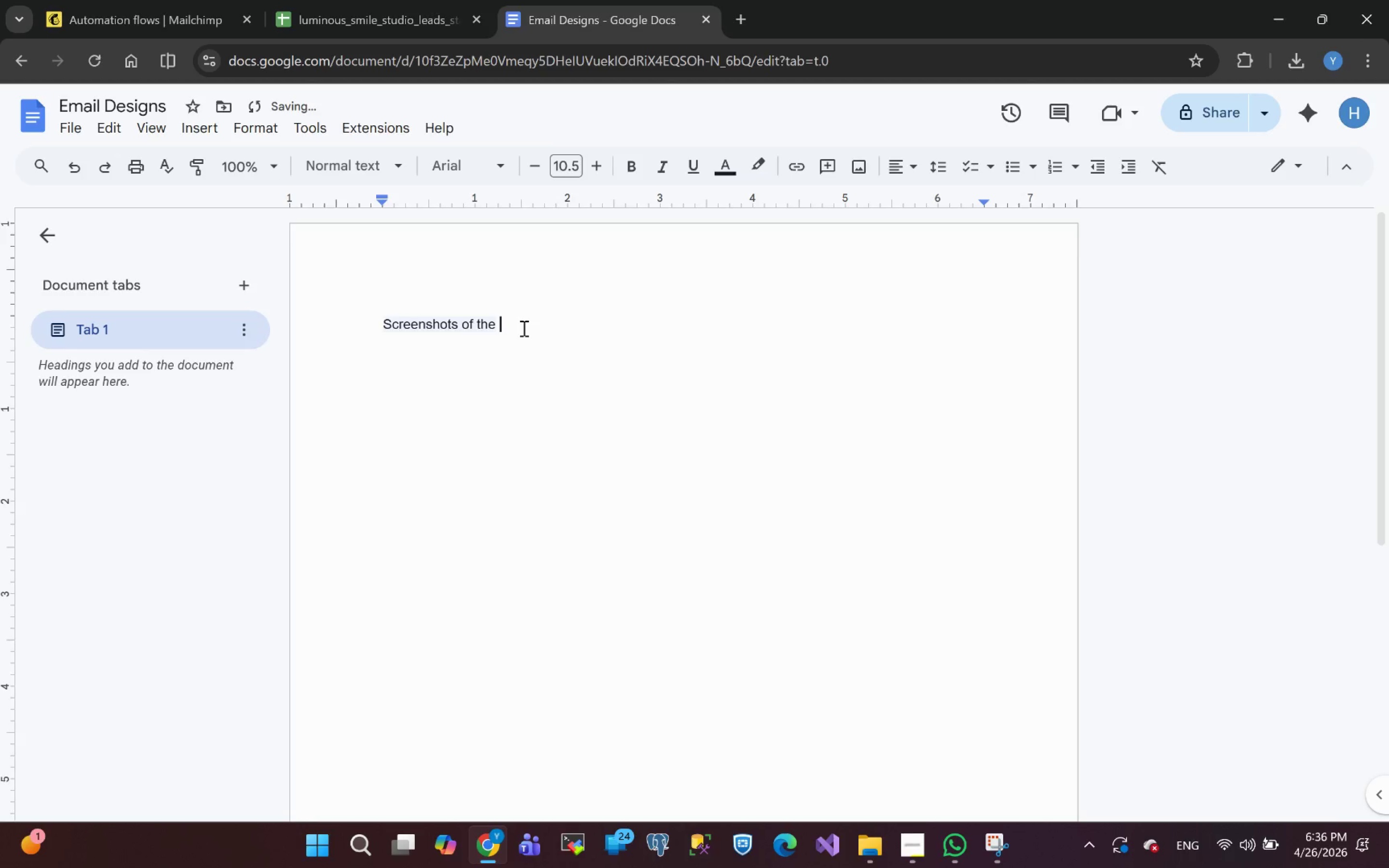 
hold_key(key=ShiftLeft, duration=2.34)
 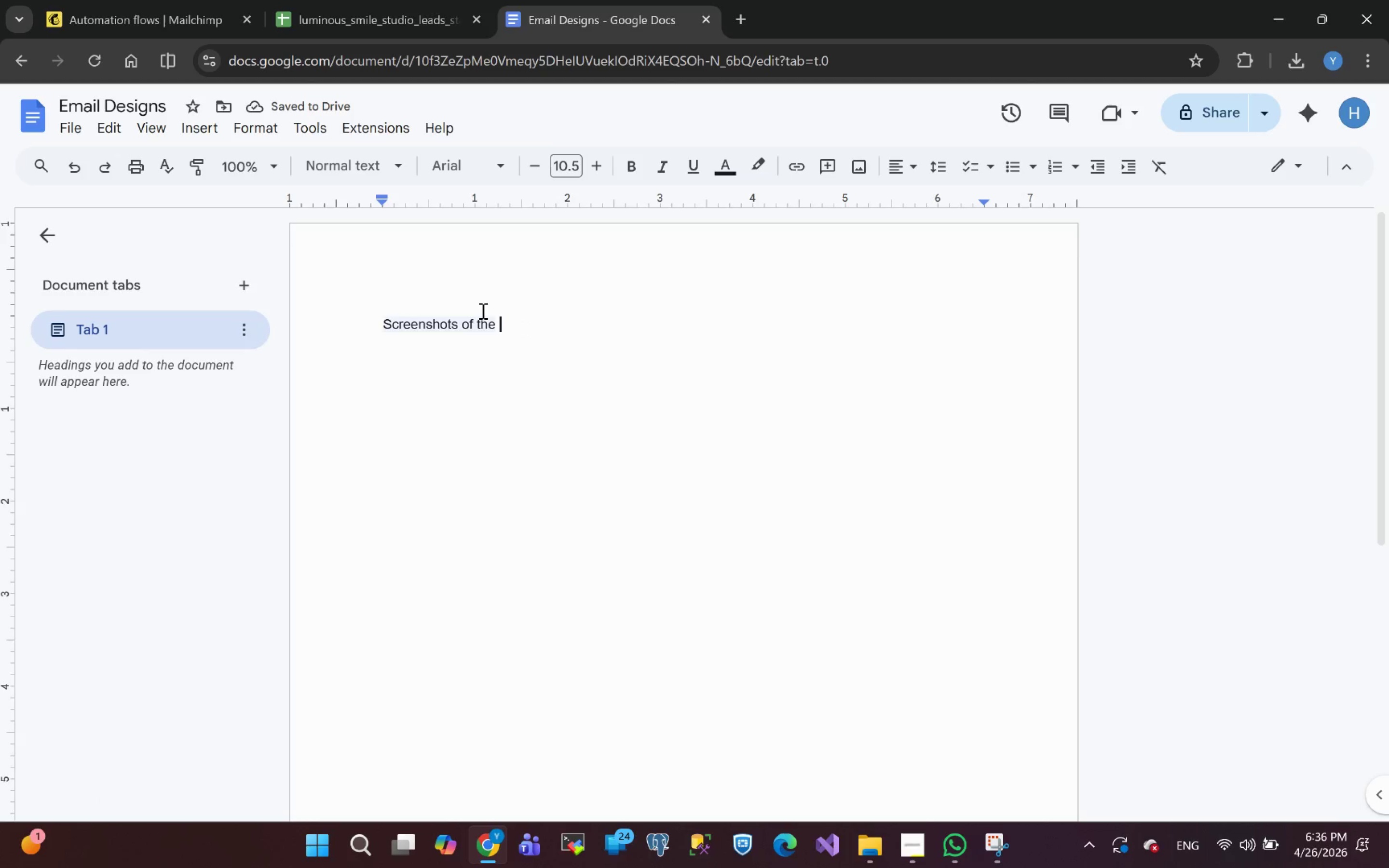 
left_click([512, 318])
 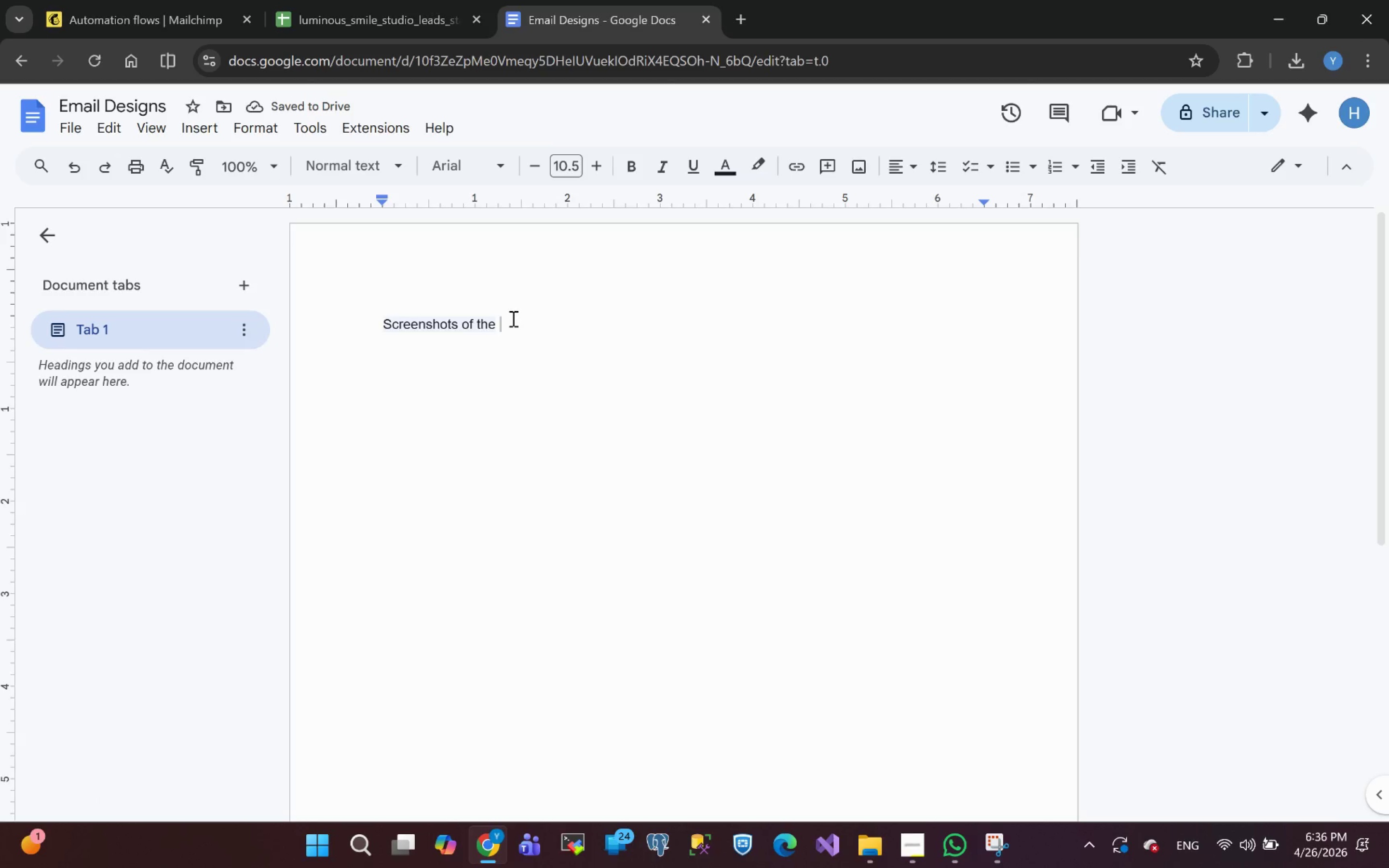 
type(First Email ()
 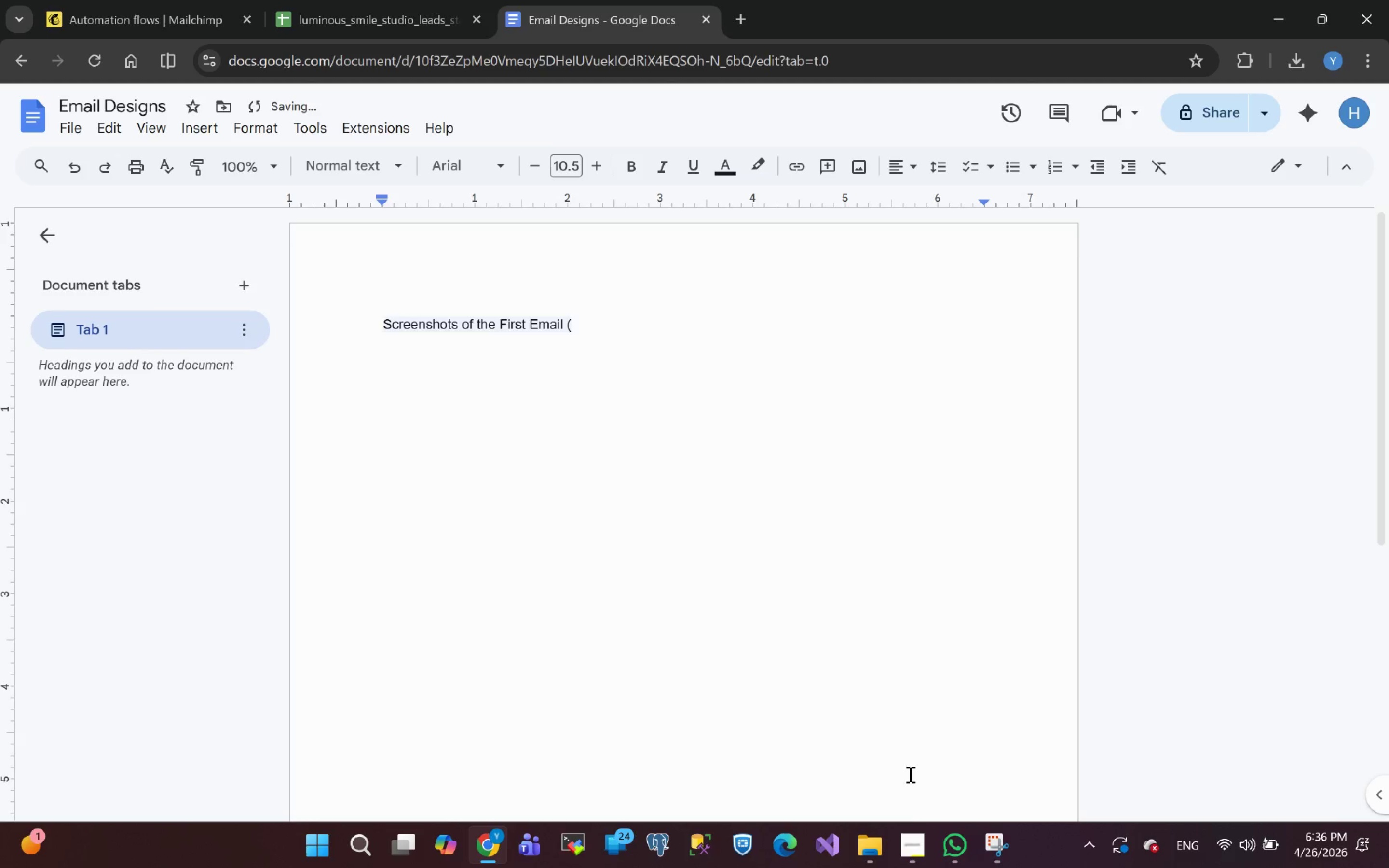 
left_click([912, 868])